 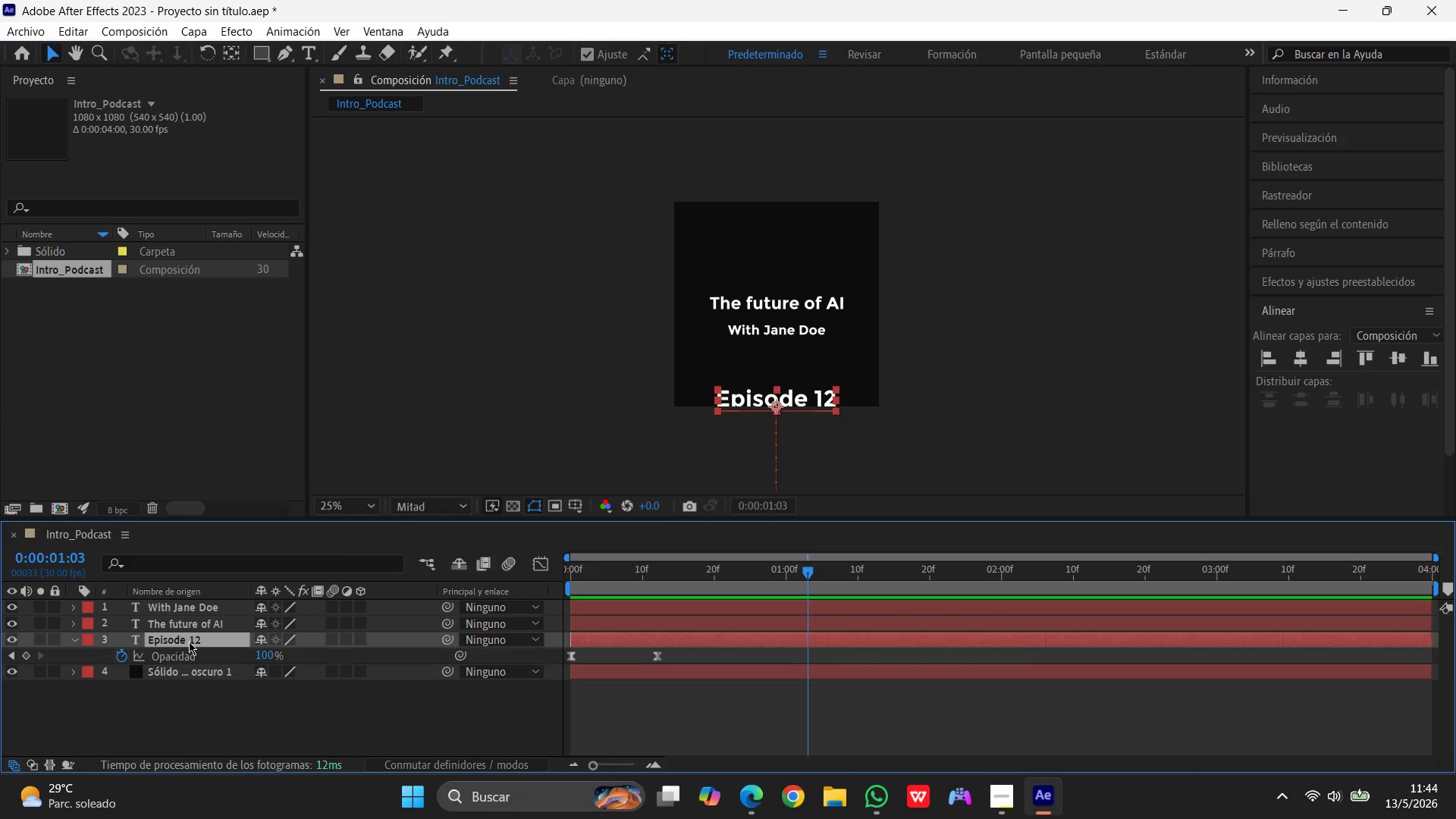 
key(P)
 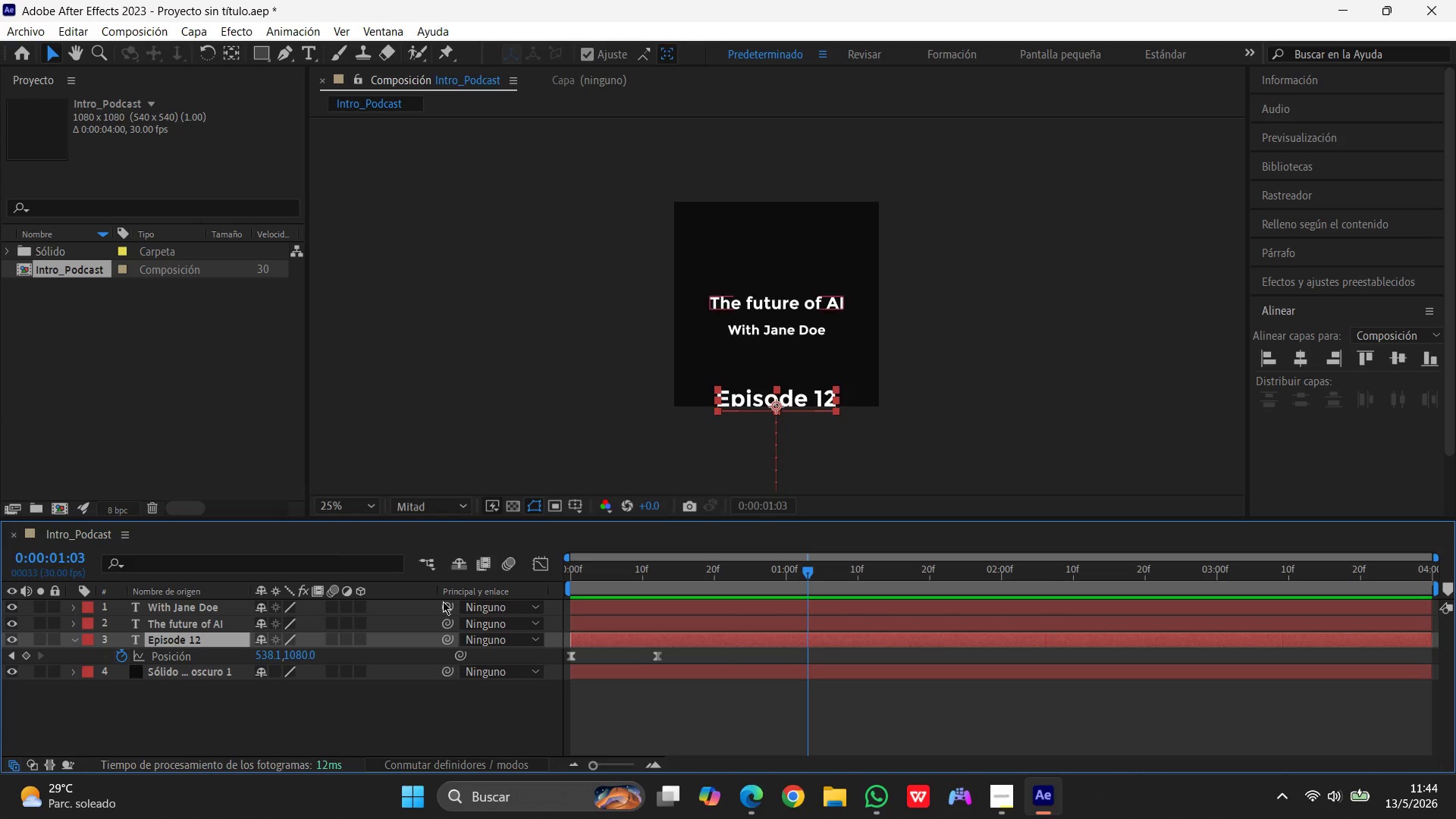 
wait(6.3)
 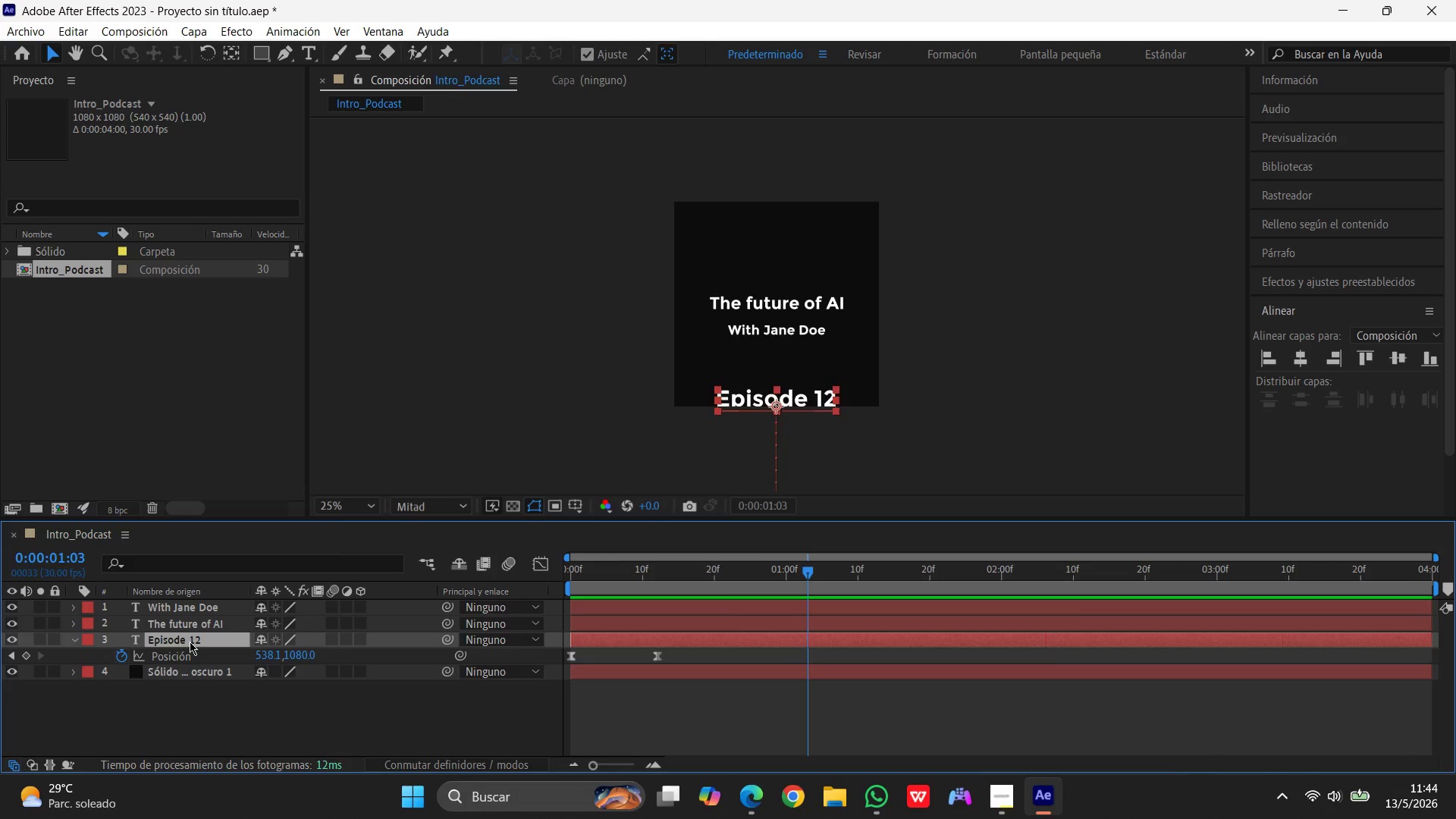 
left_click_drag(start_coordinate=[805, 572], to_coordinate=[658, 601])
 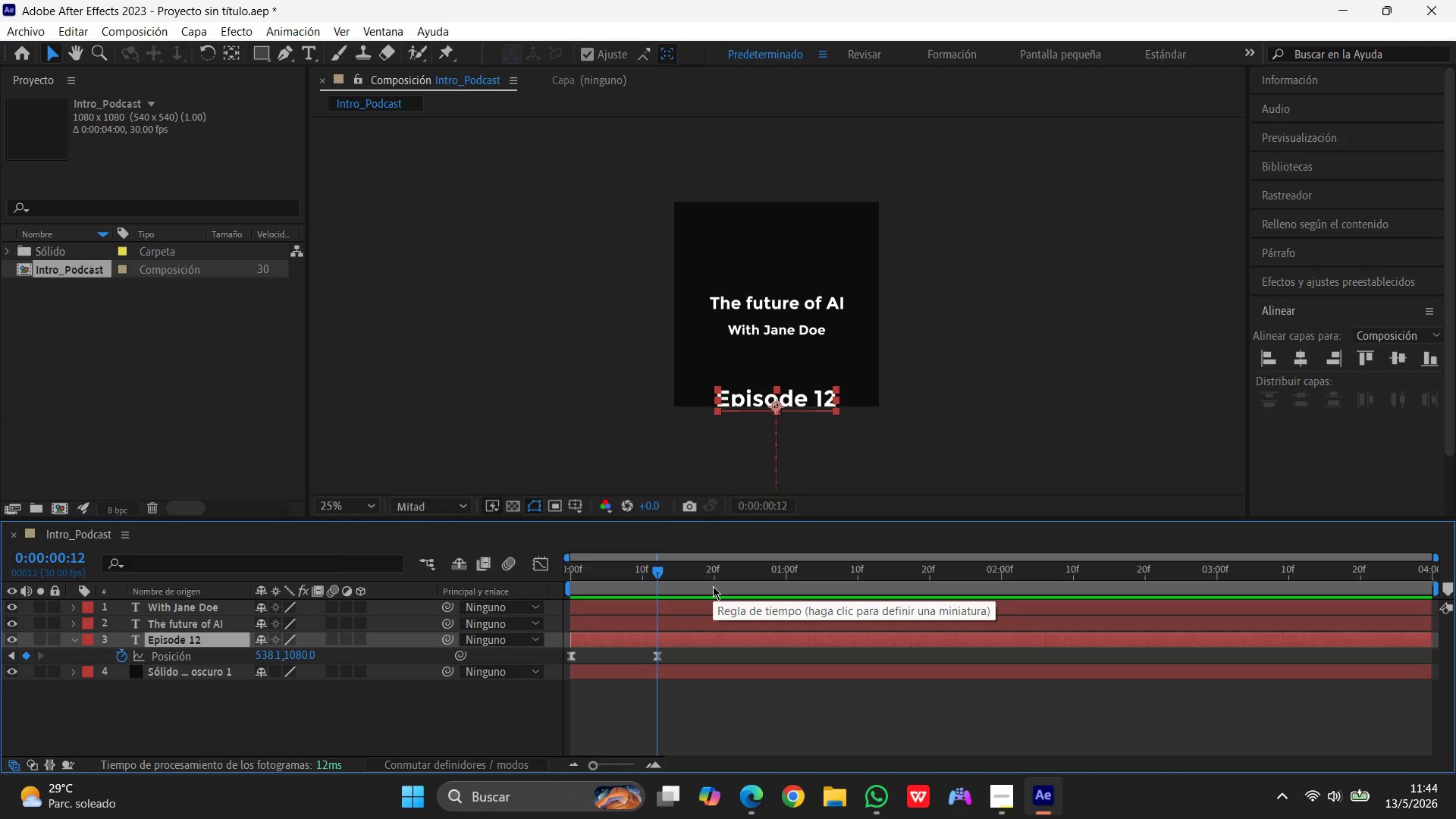 
wait(10.91)
 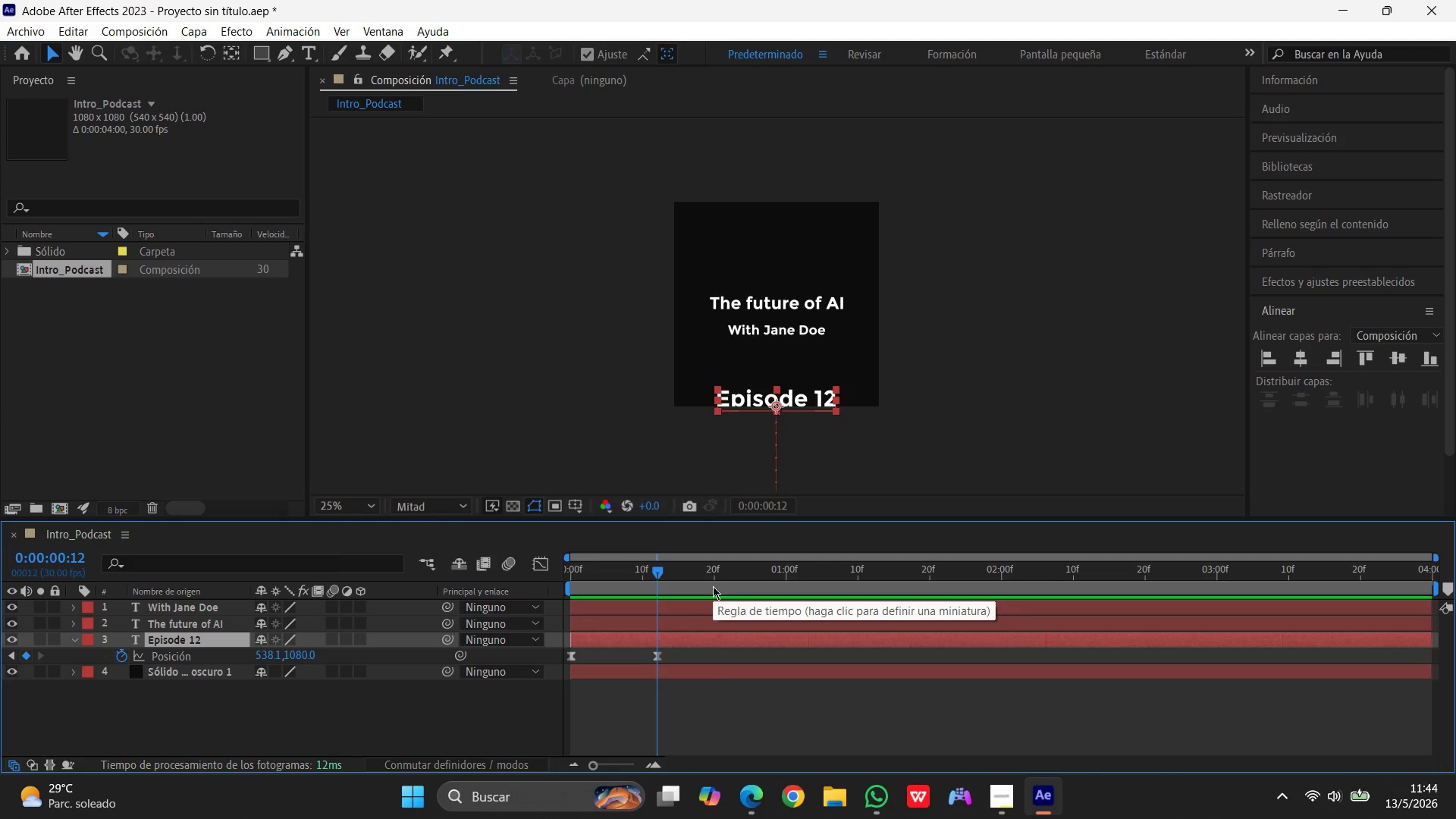 
left_click_drag(start_coordinate=[658, 567], to_coordinate=[538, 591])
 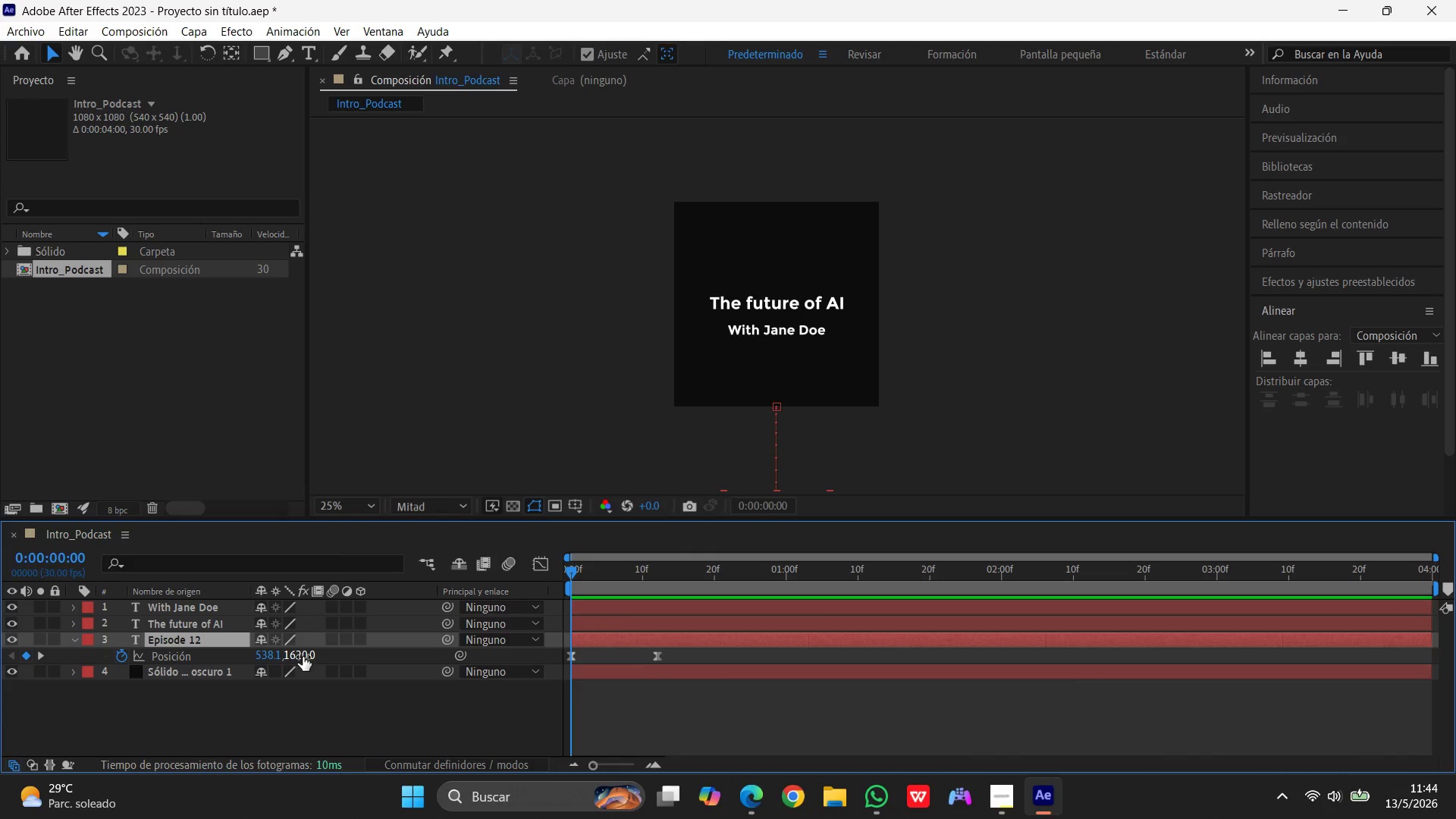 
left_click([294, 651])
 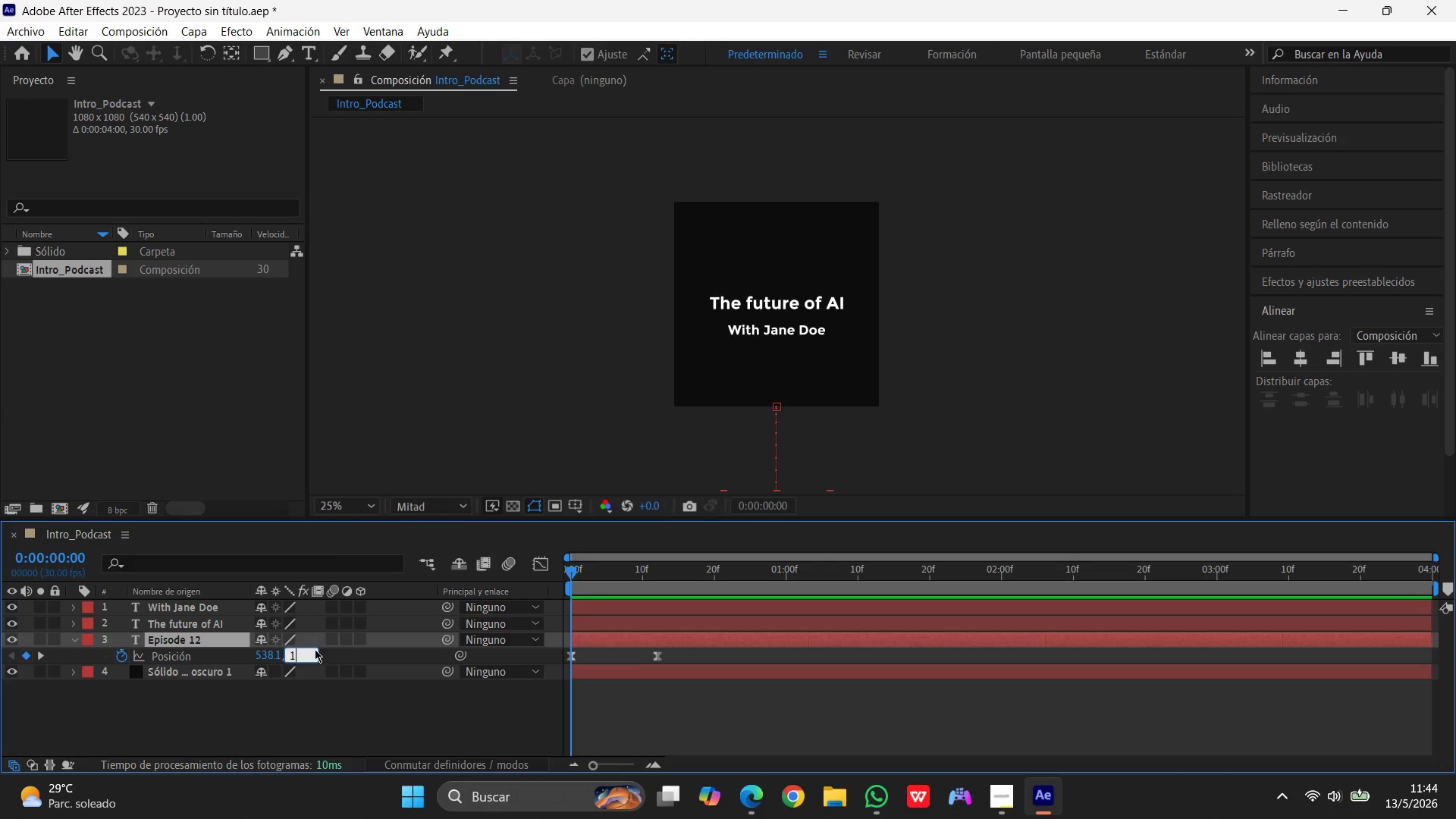 
key(Numpad1)
 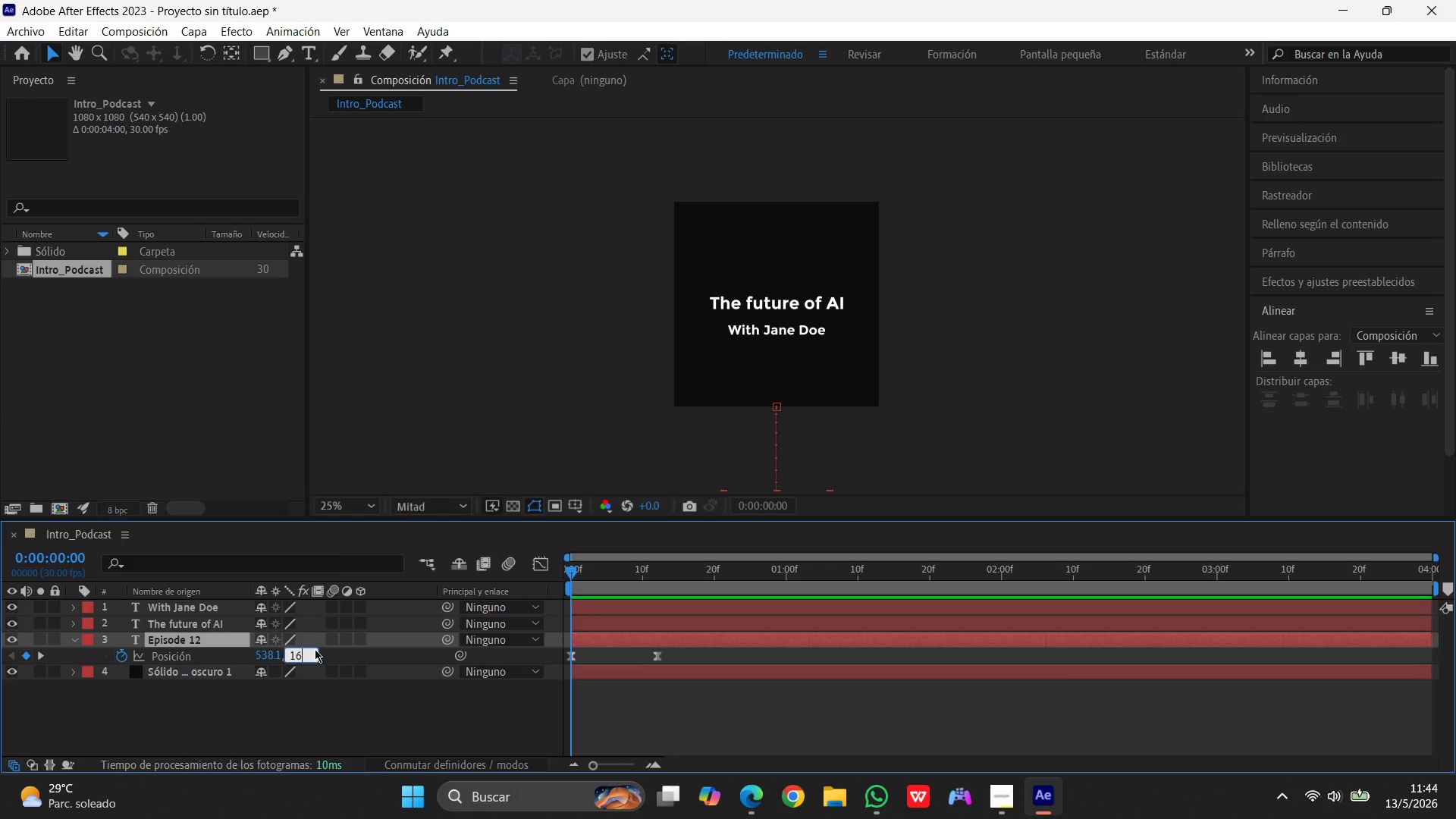 
key(Numpad6)
 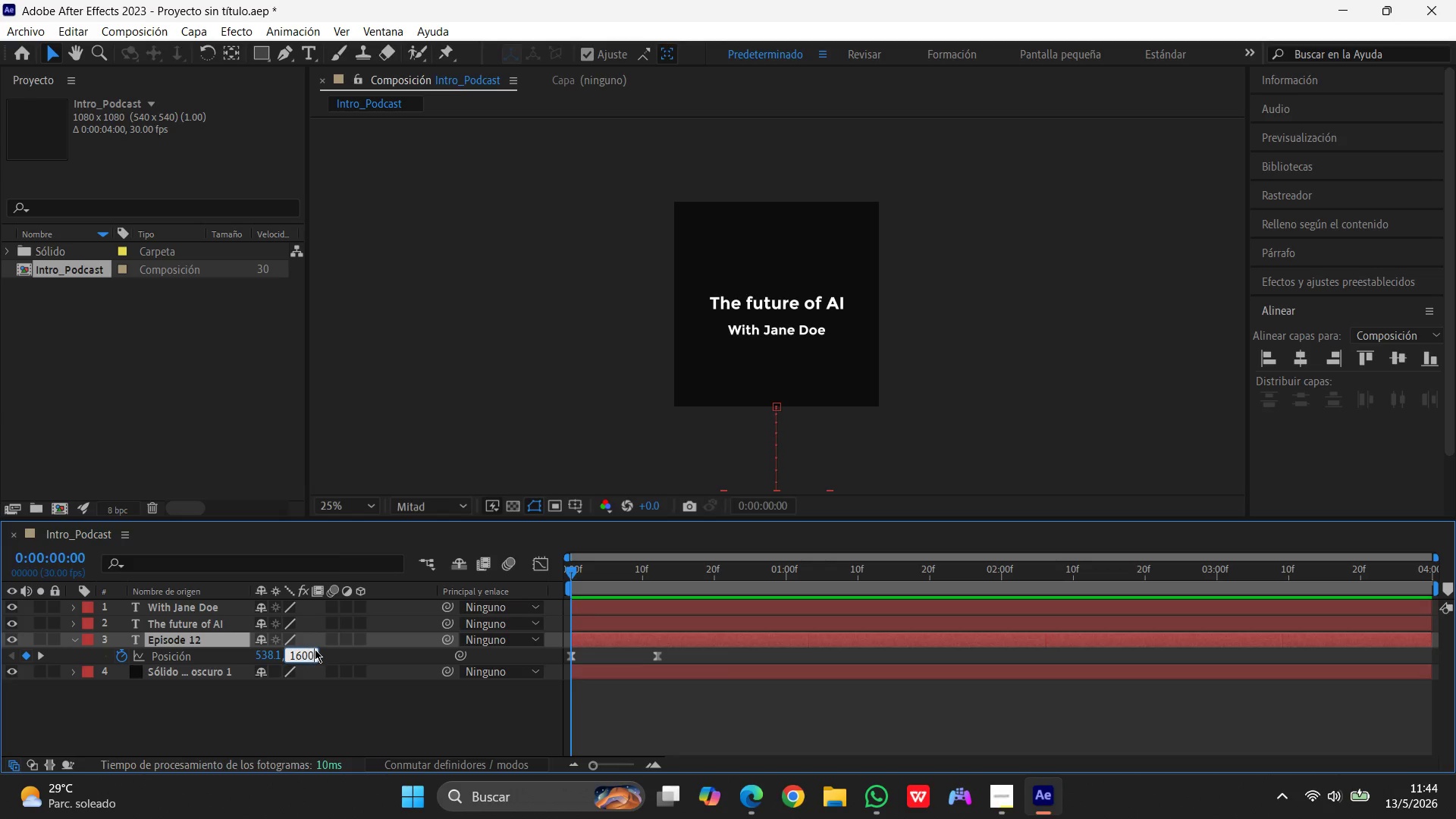 
key(Numpad0)
 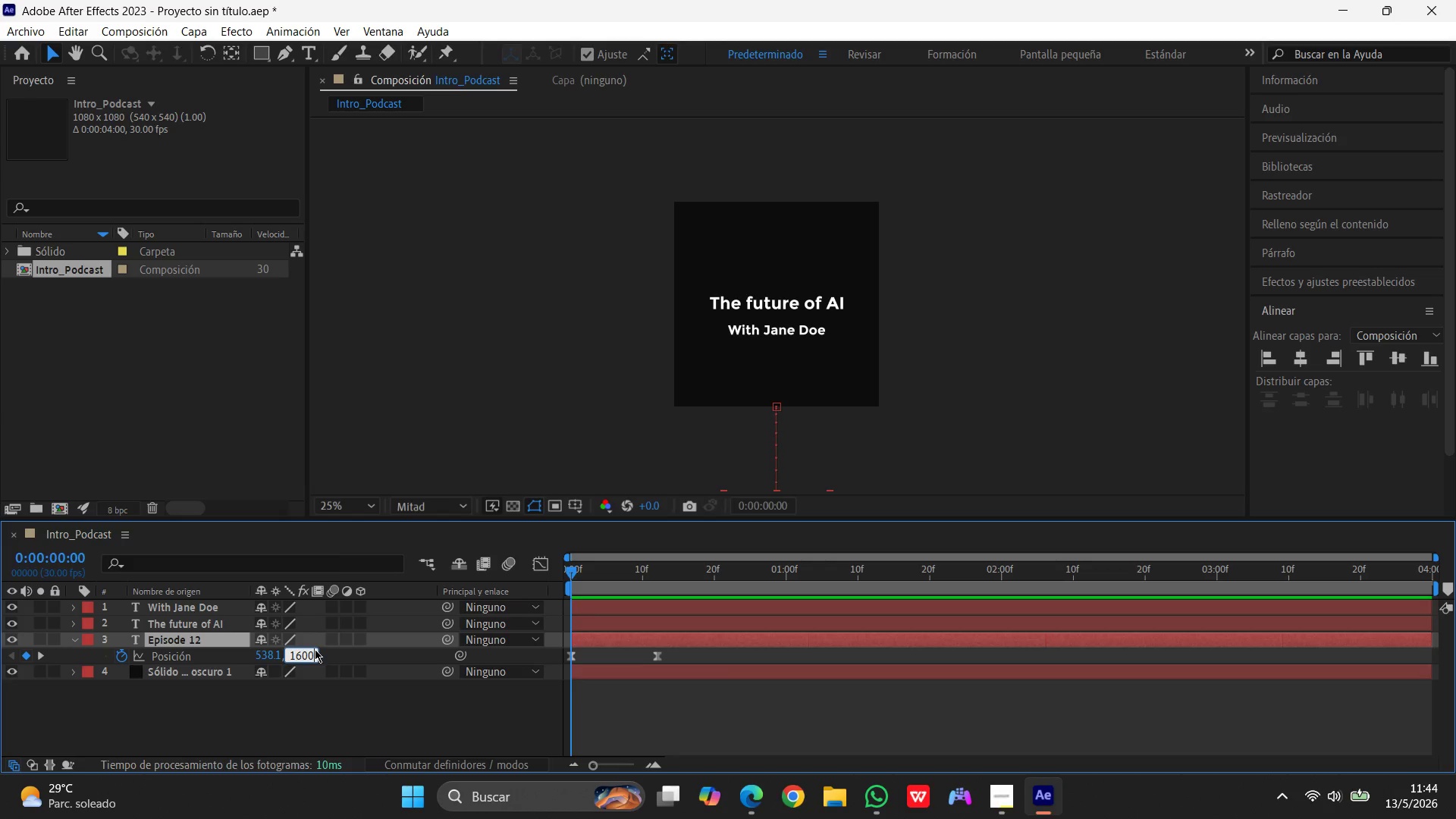 
key(Numpad0)
 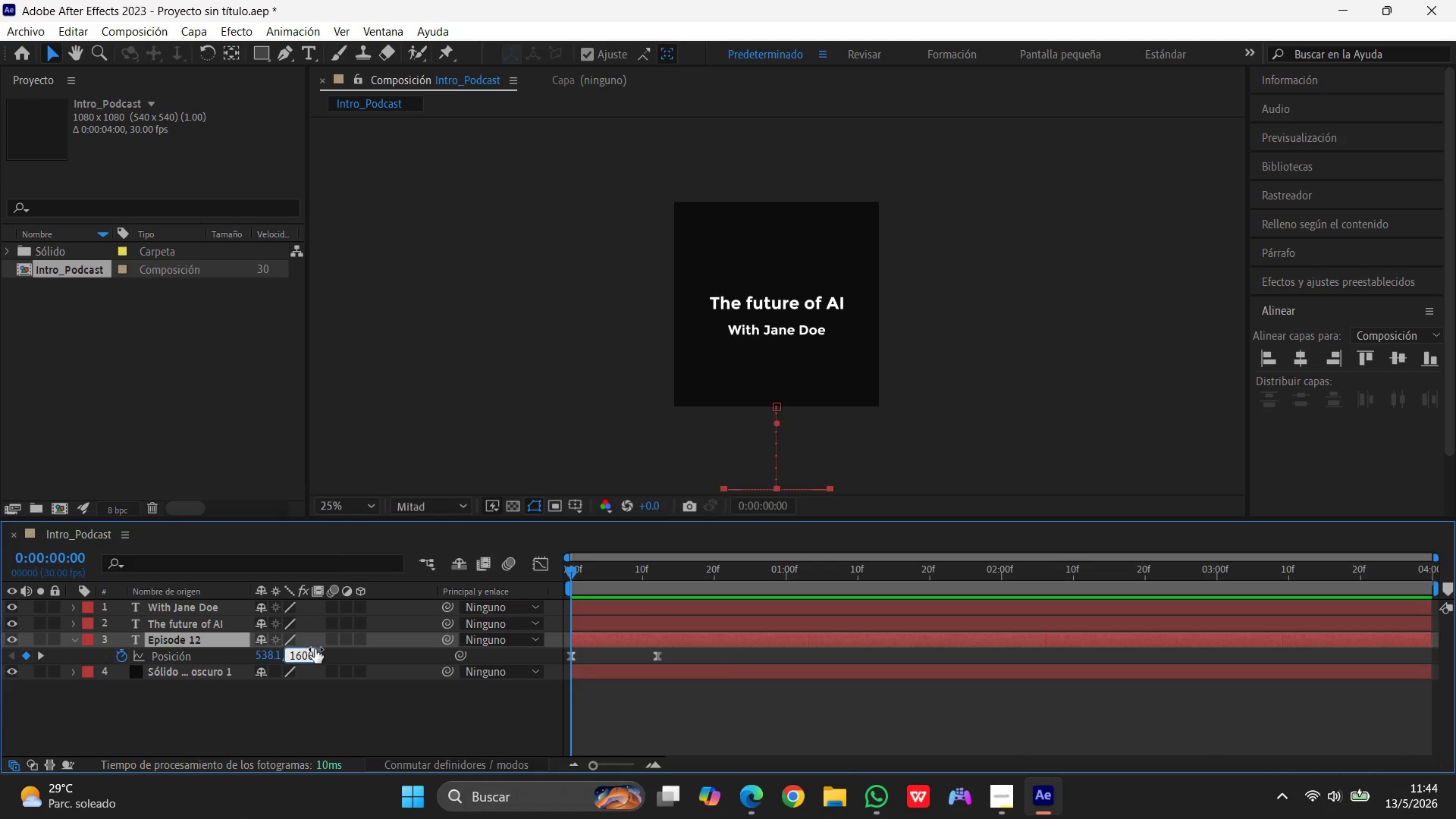 
key(Enter)
 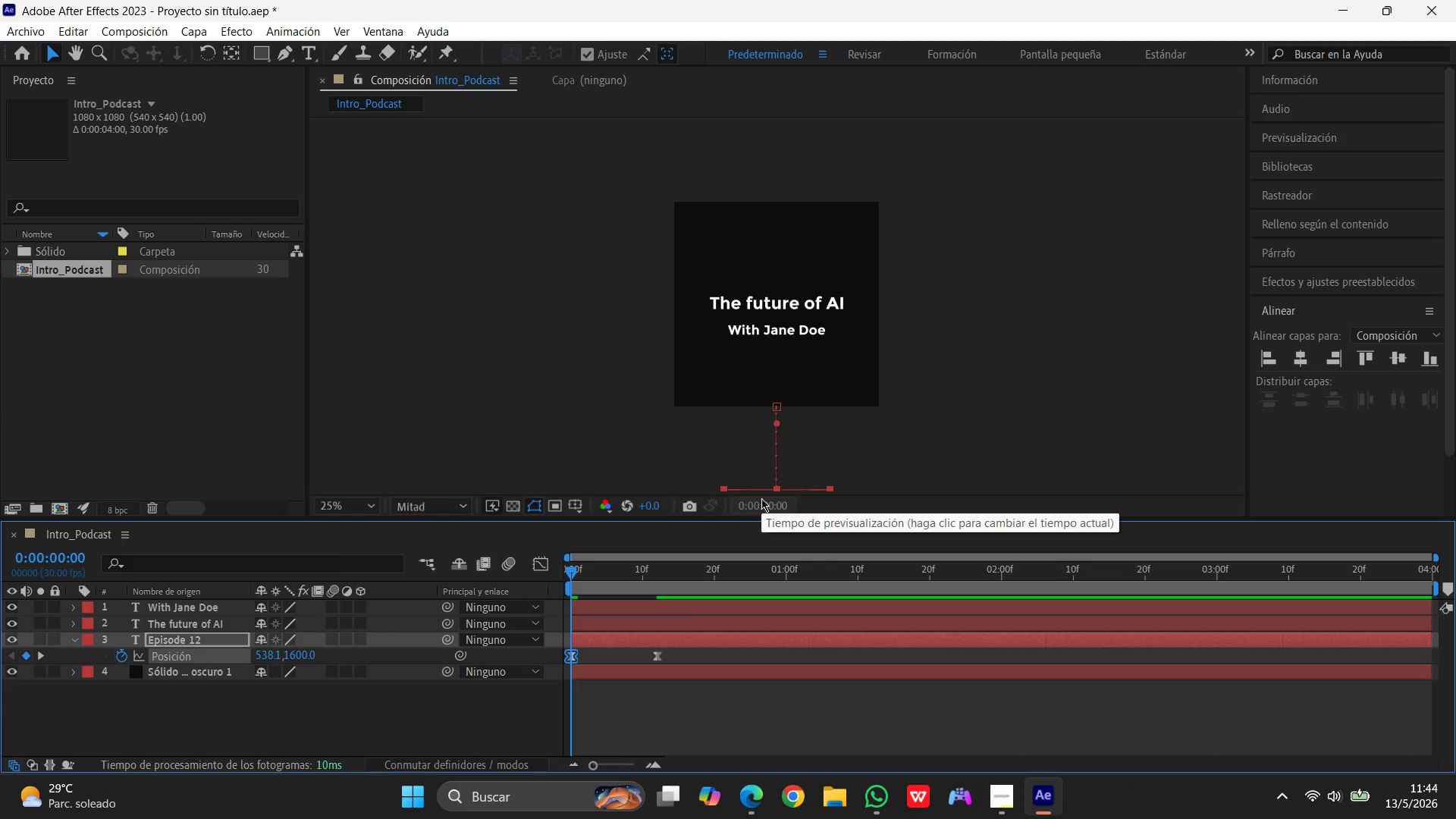 
key(Space)
 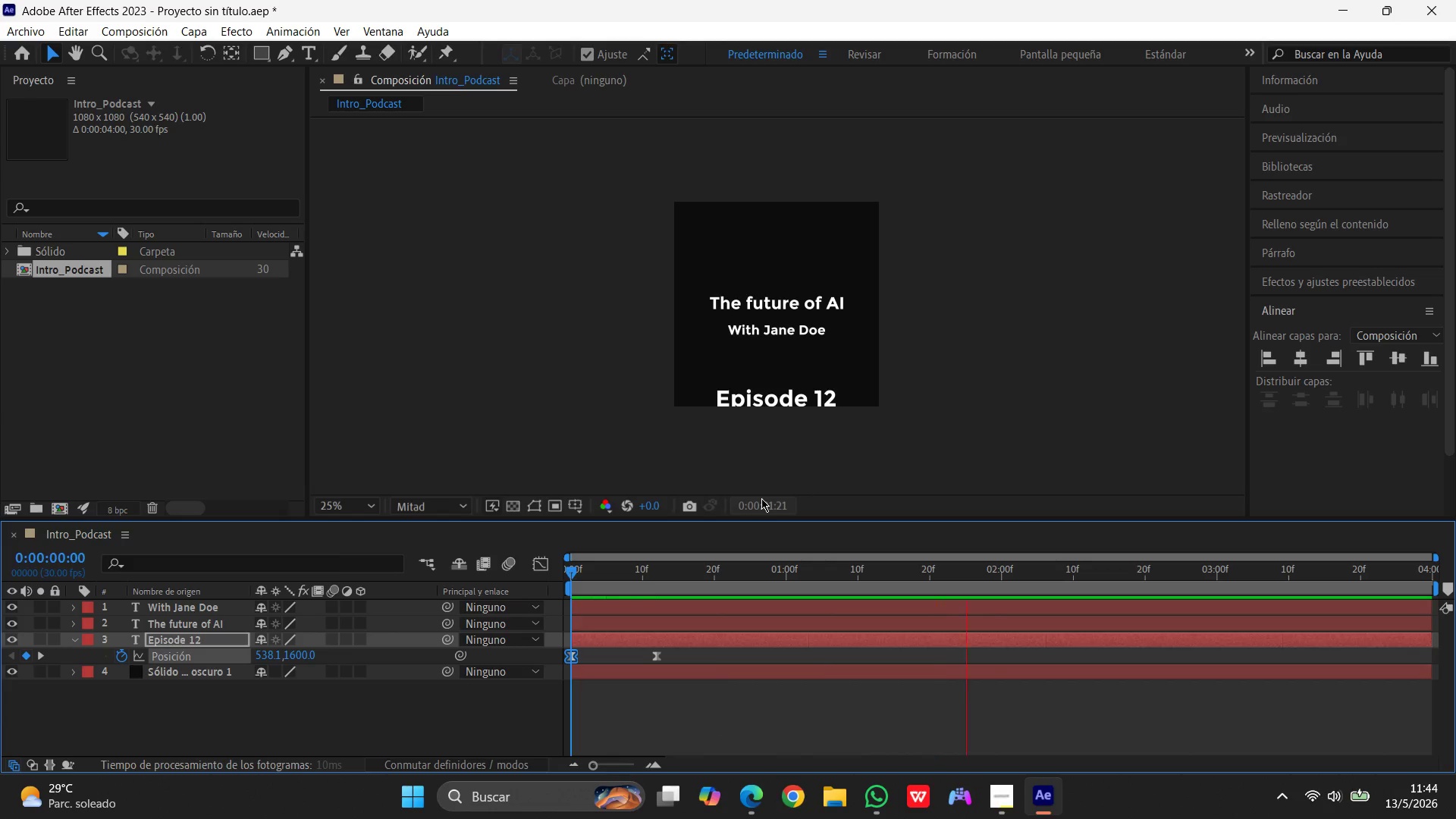 
key(Space)
 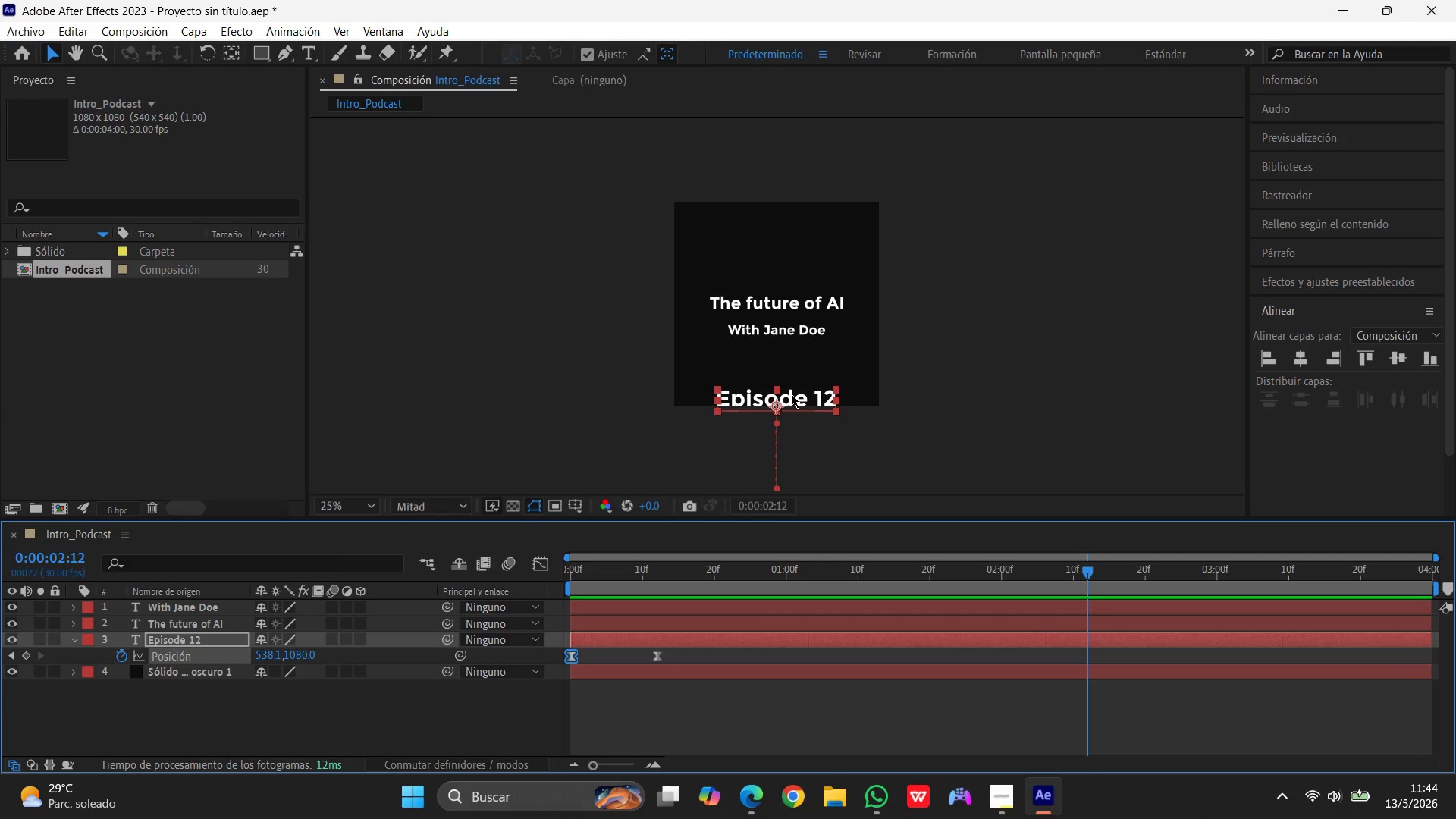 
wait(14.08)
 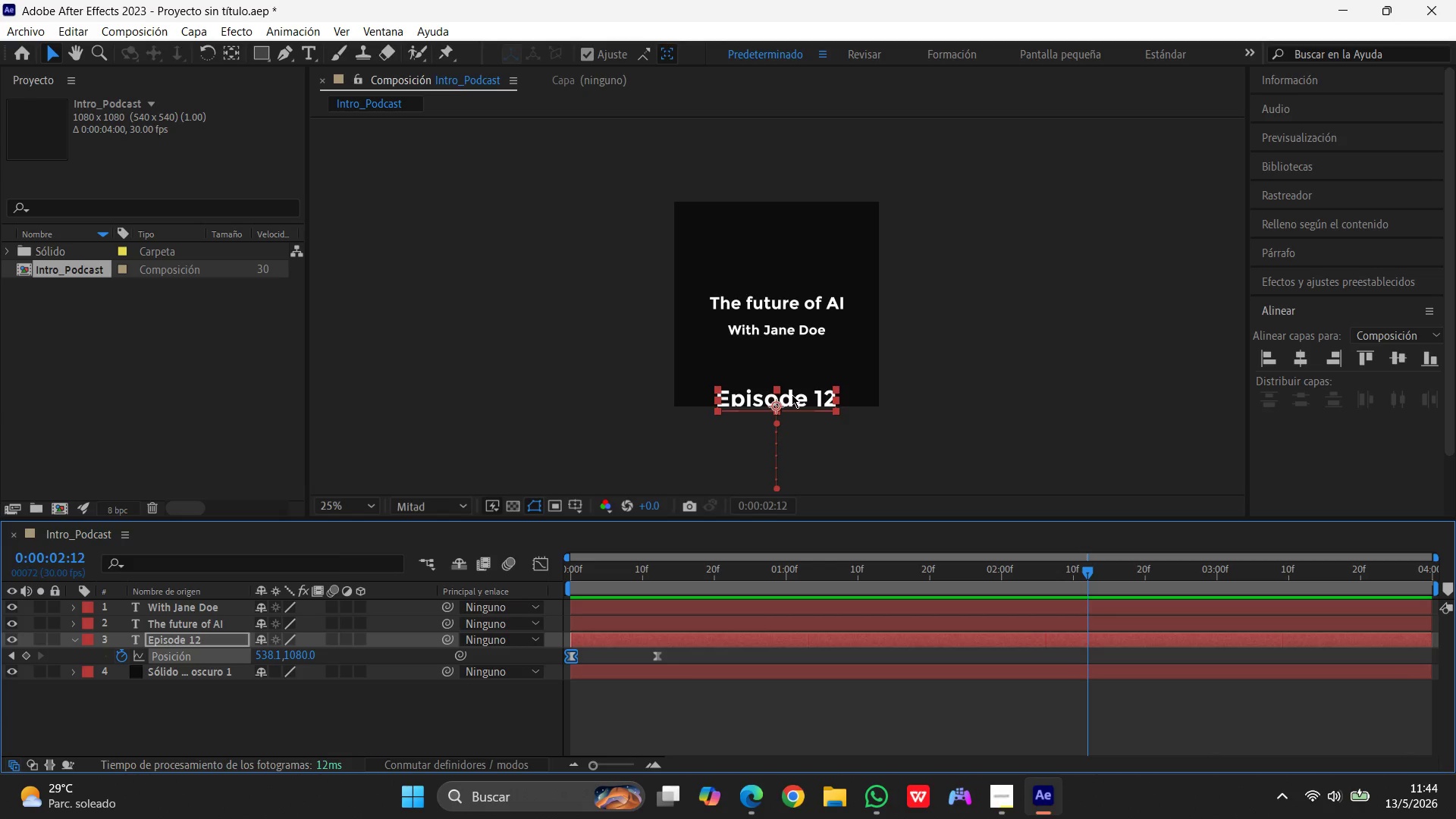 
left_click([1000, 792])